 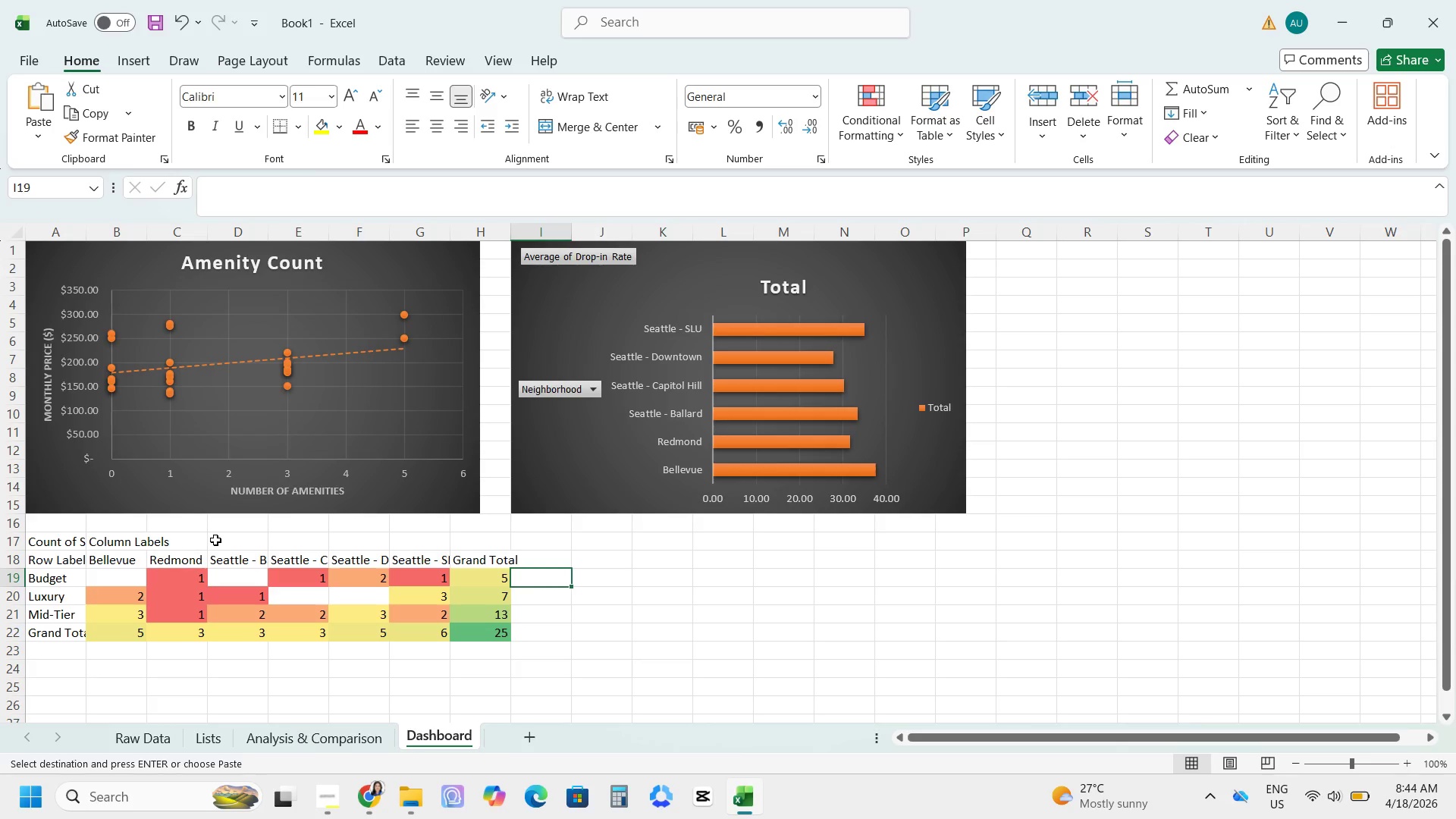 
key(Control+S)
 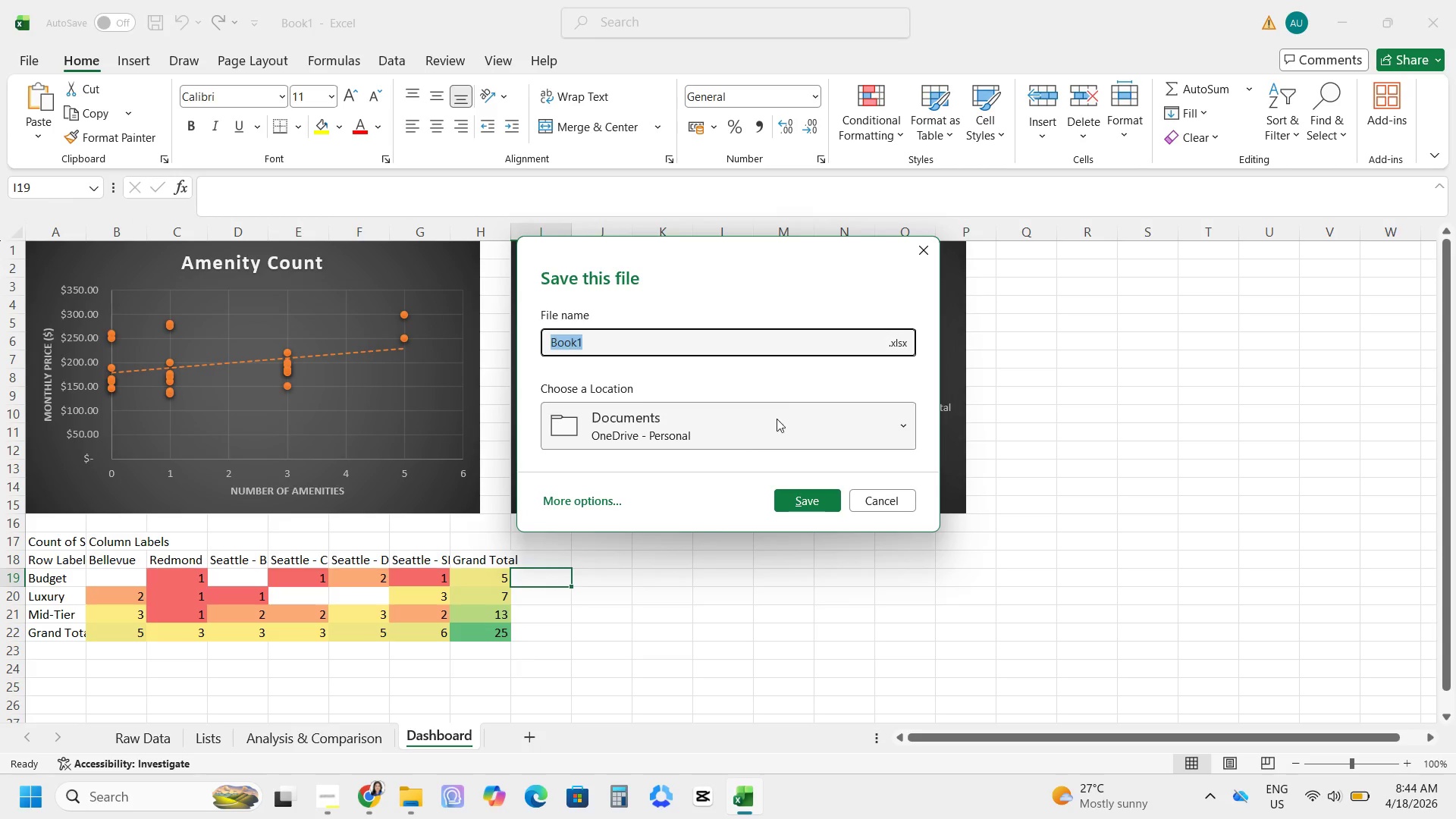 
left_click_drag(start_coordinate=[595, 495], to_coordinate=[595, 506])
 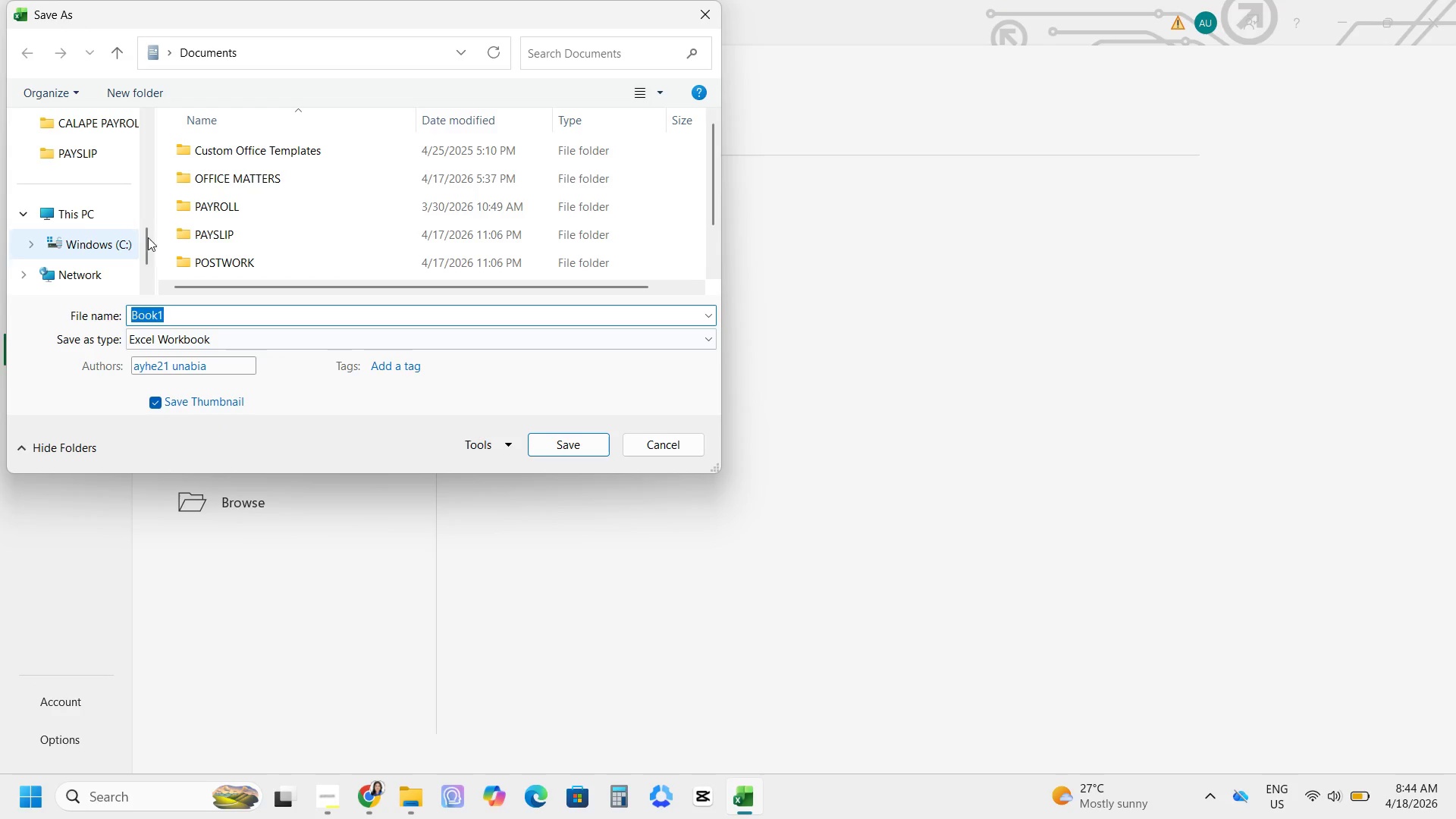 
wait(5.33)
 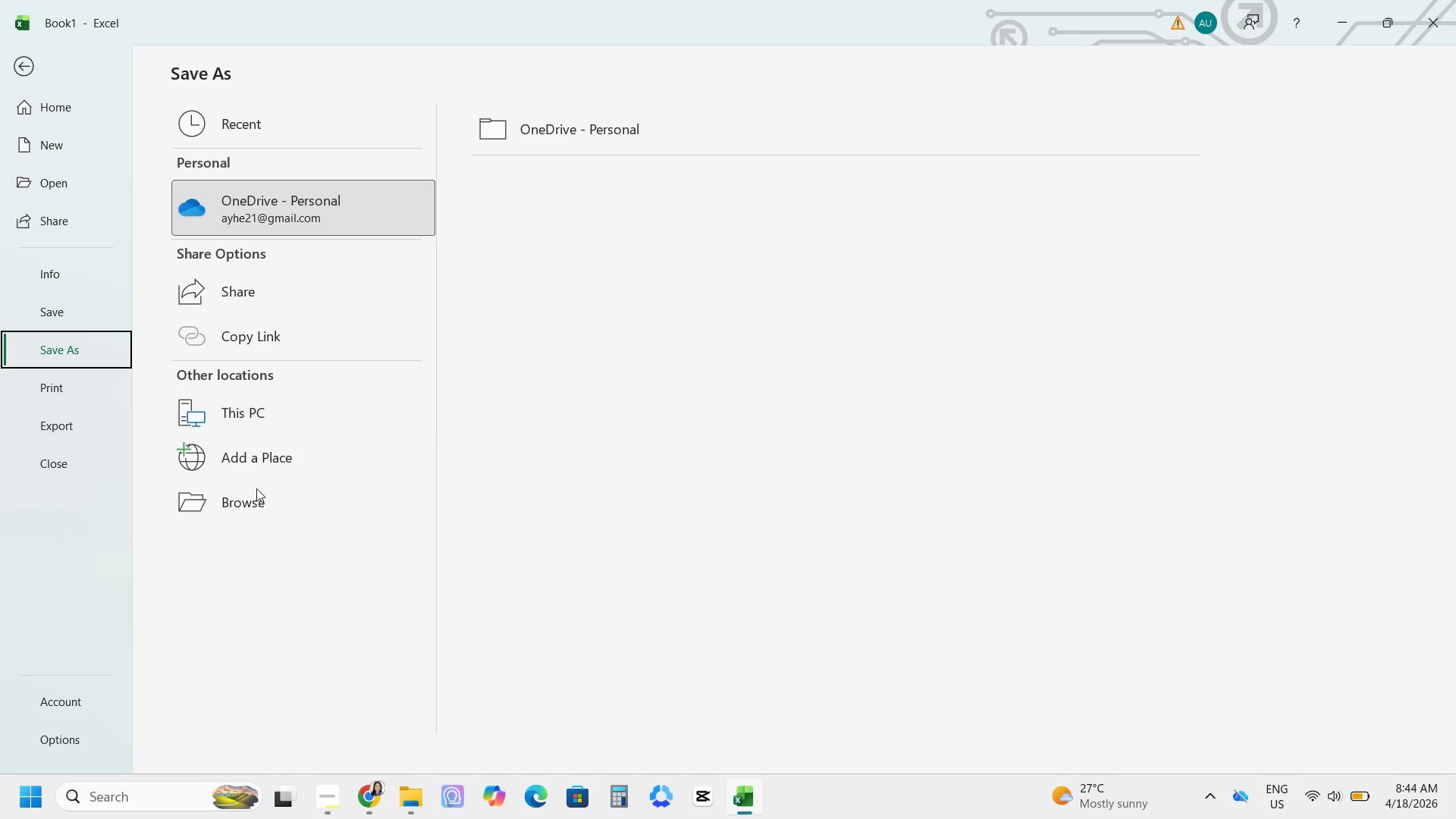 
scroll: coordinate [105, 196], scroll_direction: down, amount: 1.0
 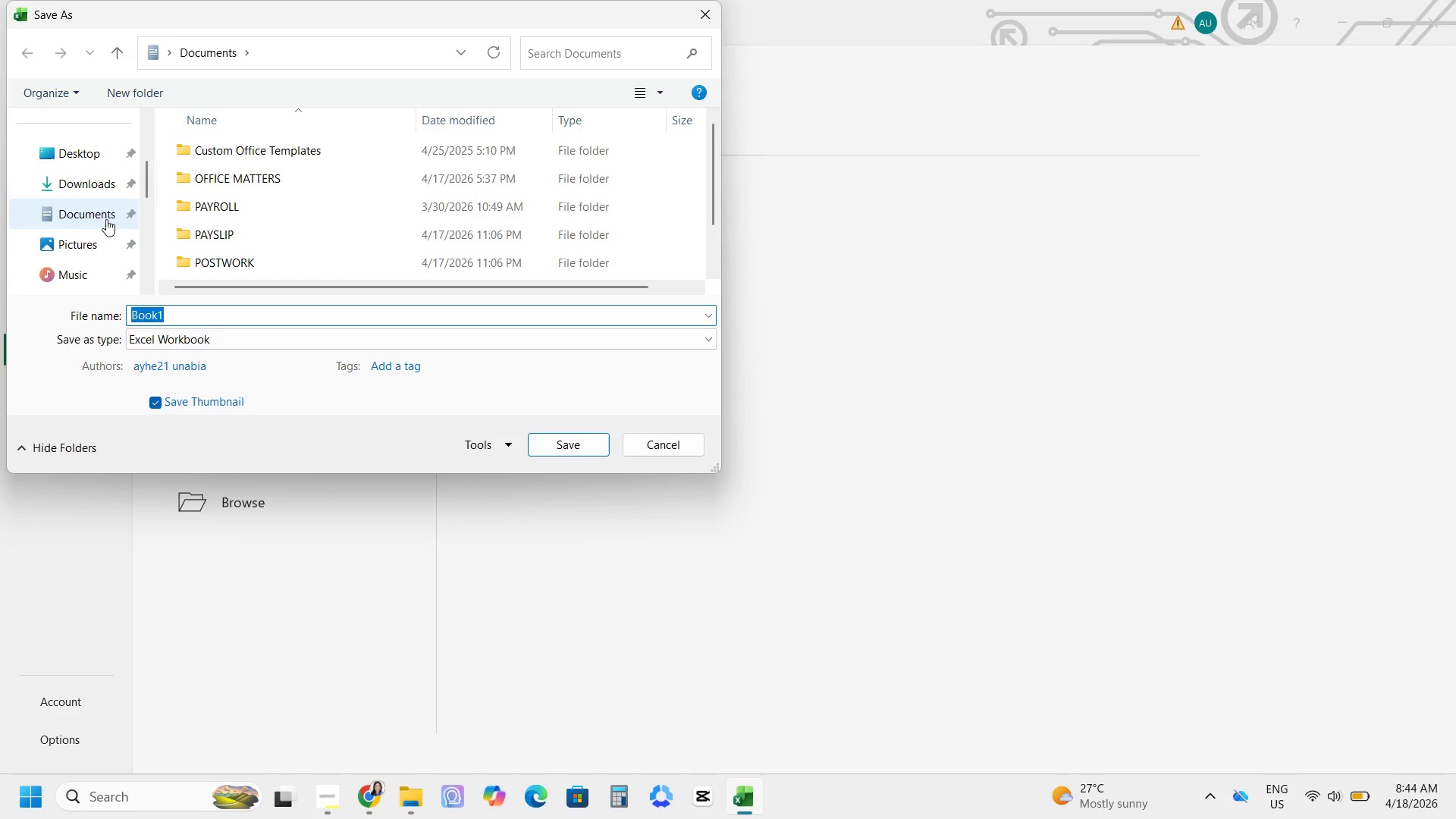 
double_click([106, 219])
 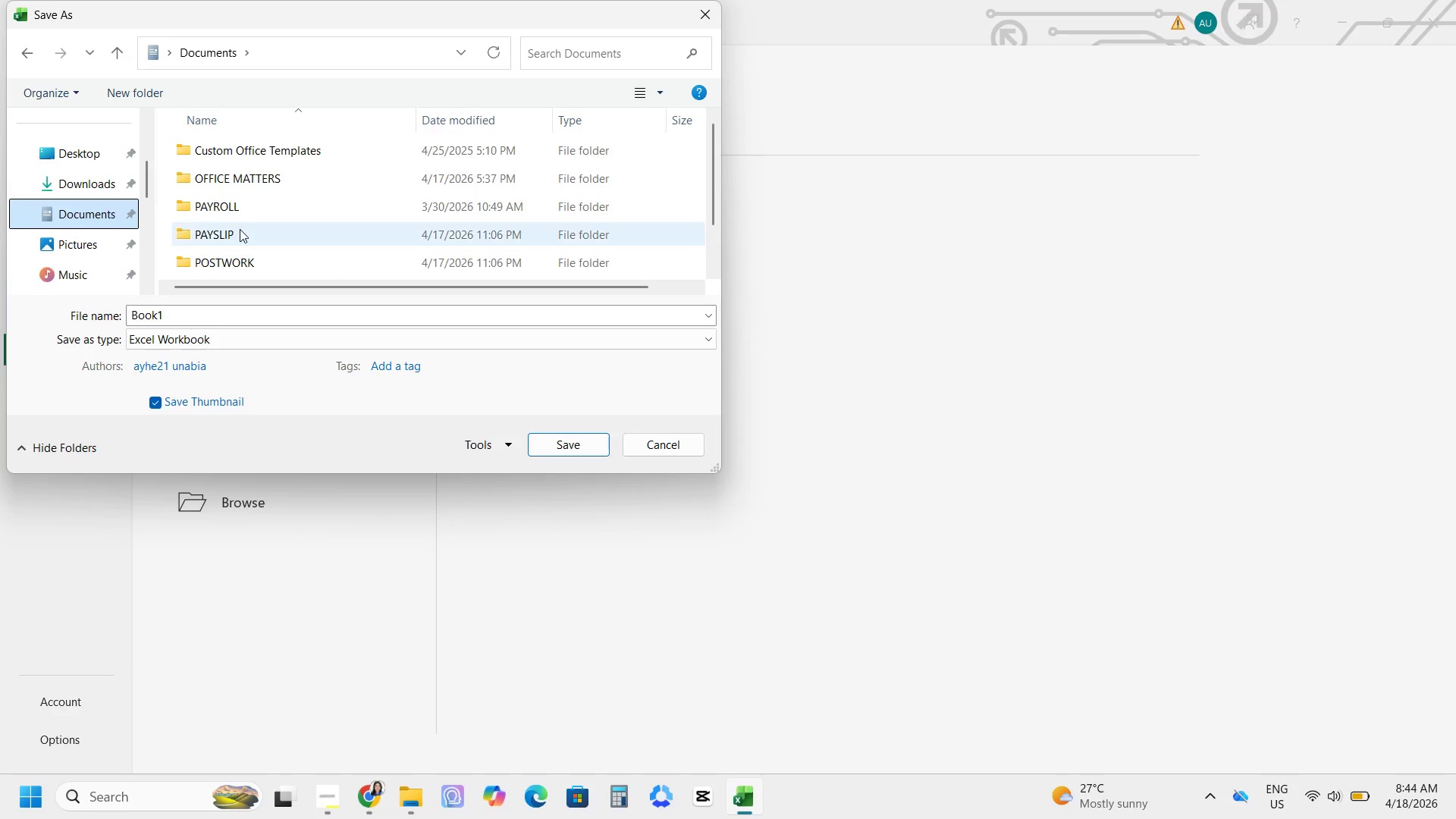 
mouse_move([237, 260])